 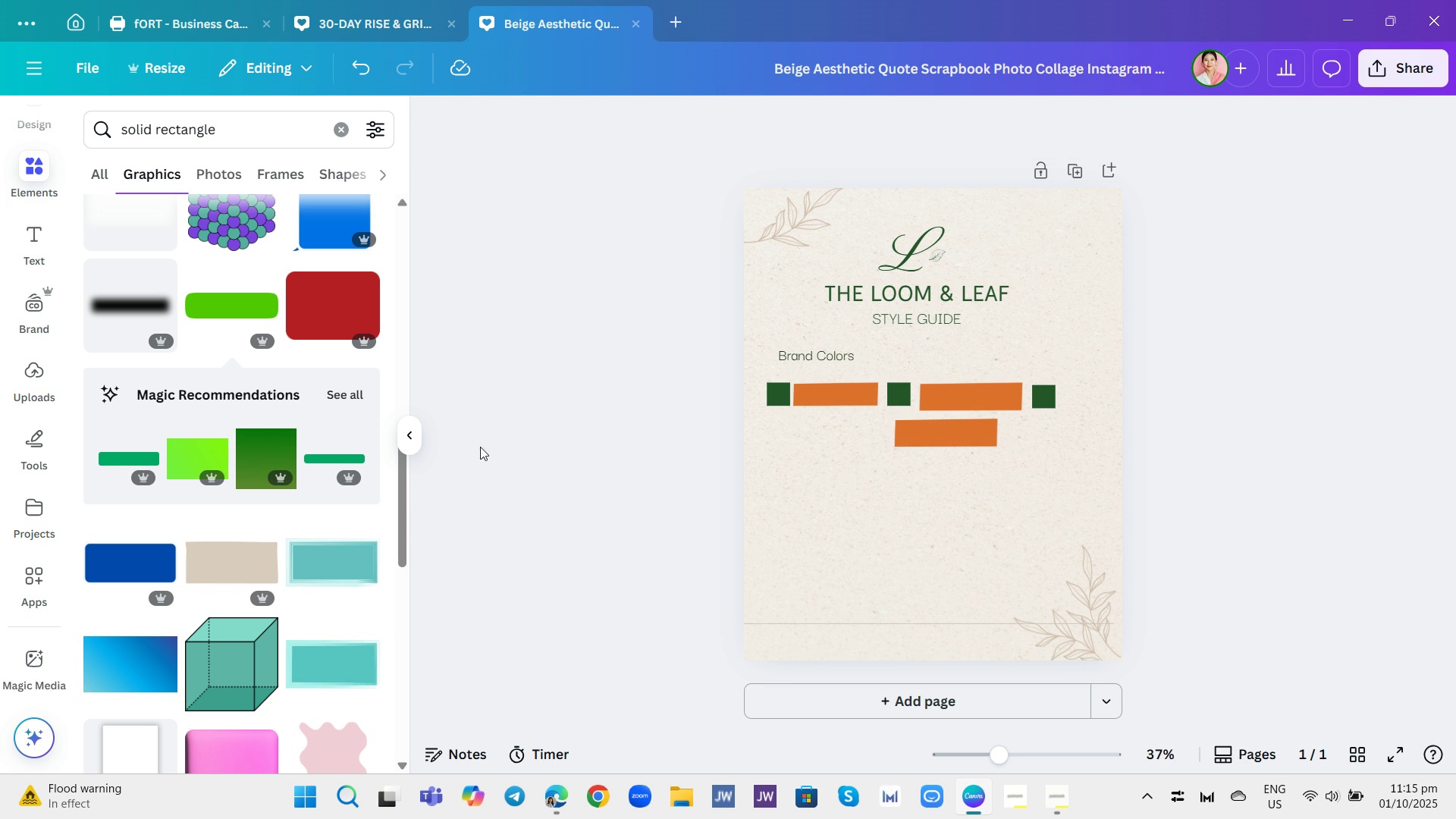 
scroll: coordinate [279, 573], scroll_direction: down, amount: 10.0
 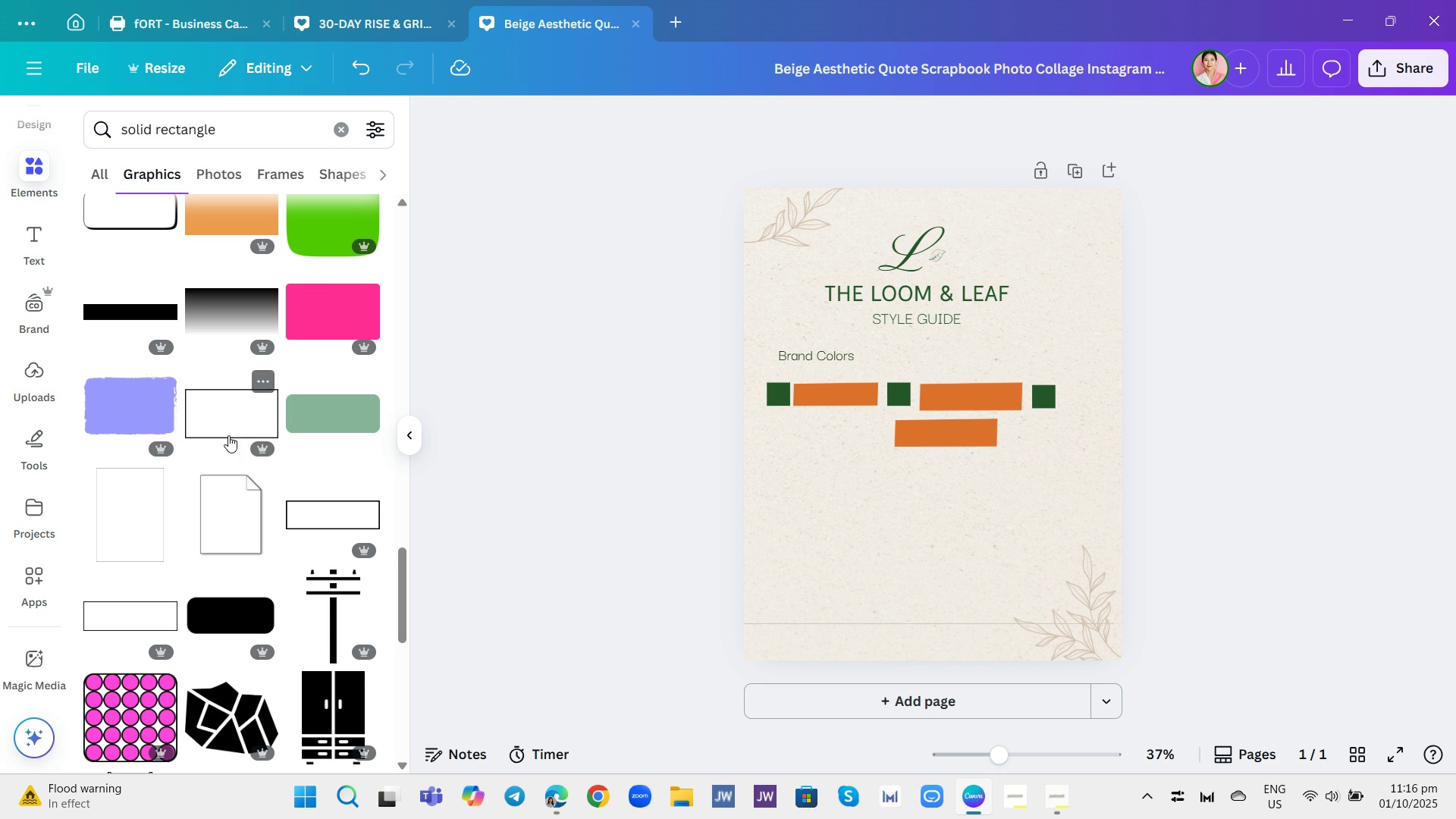 
wait(8.32)
 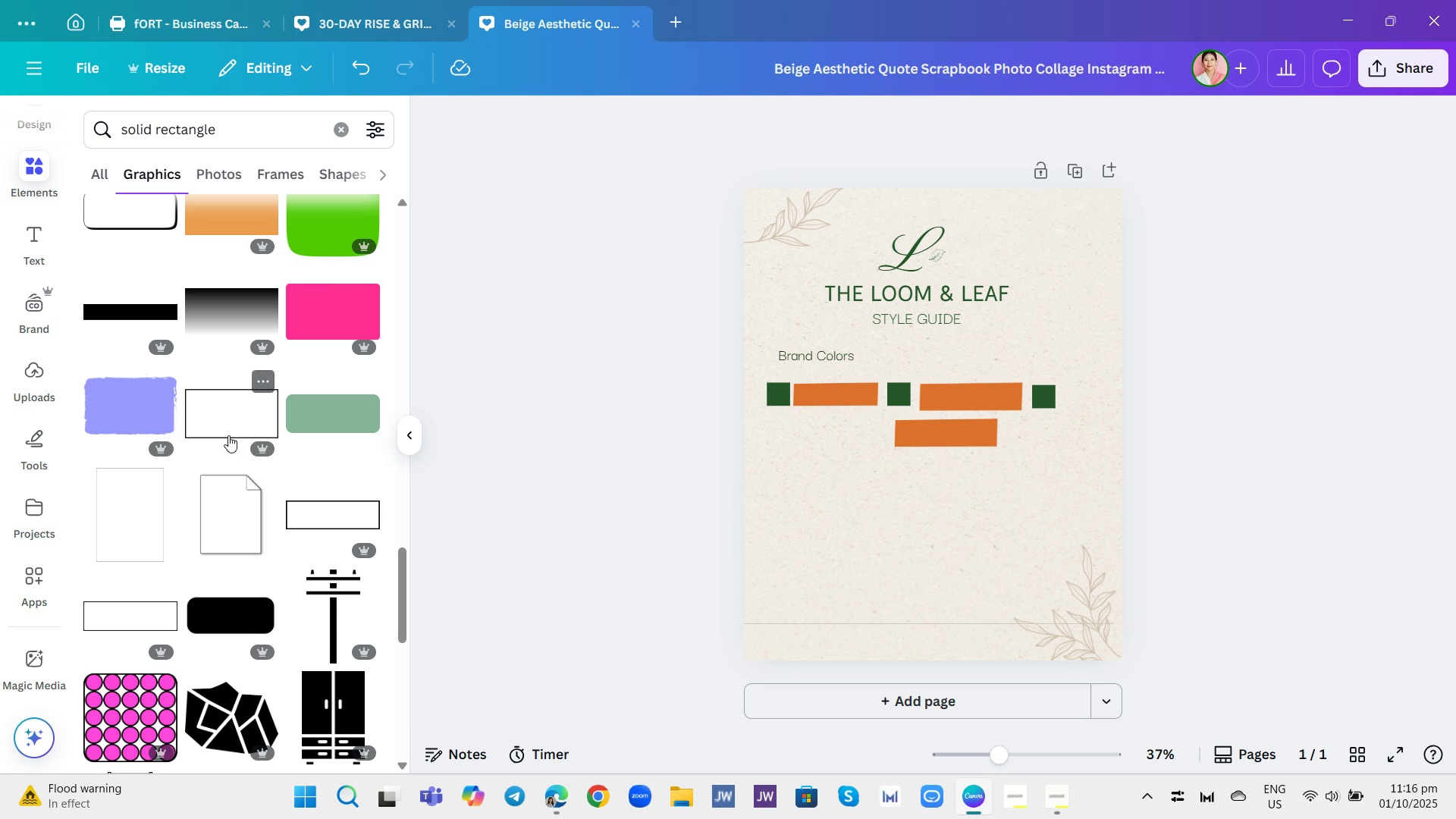 
left_click([780, 389])
 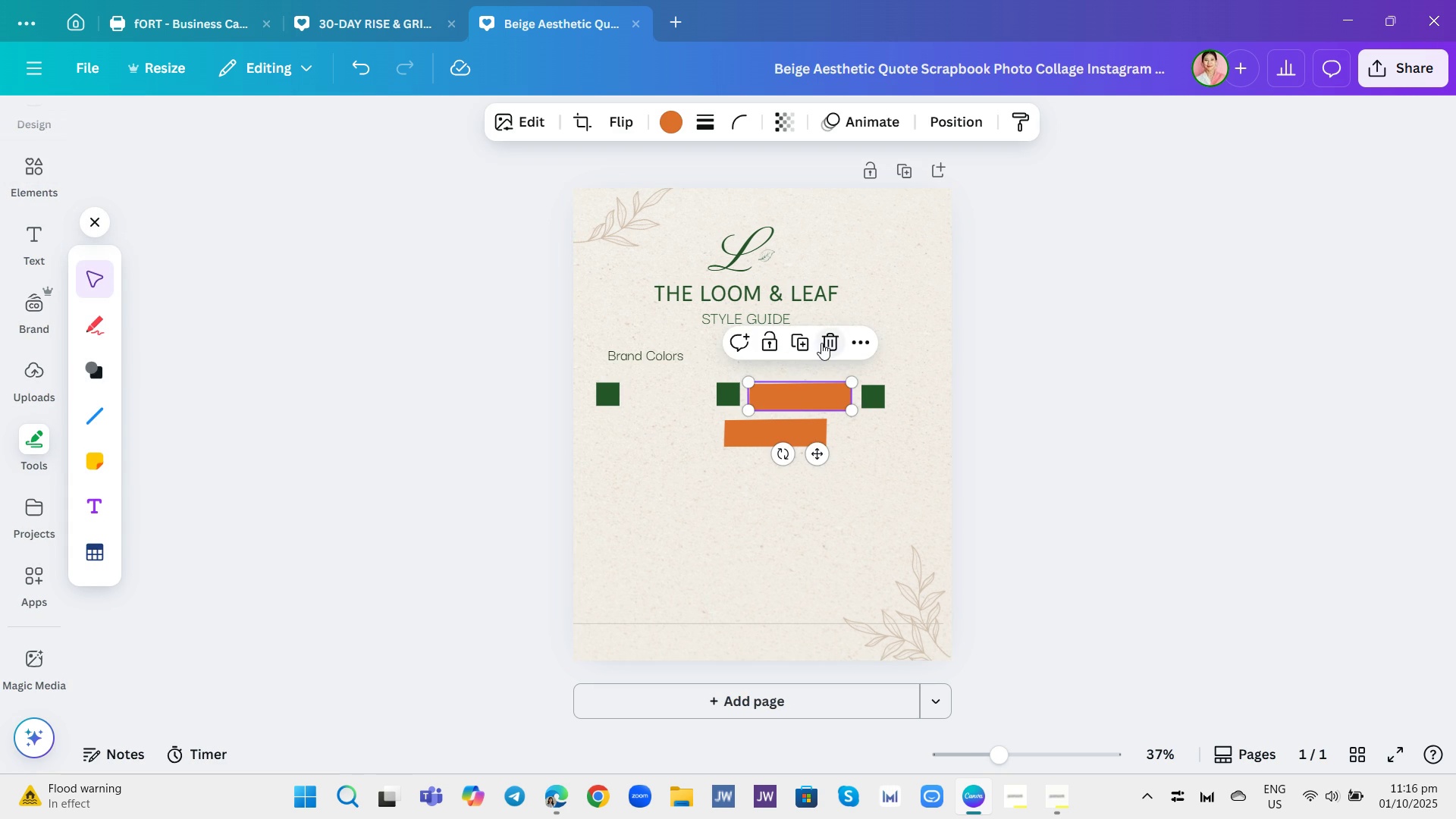 
left_click([821, 343])
 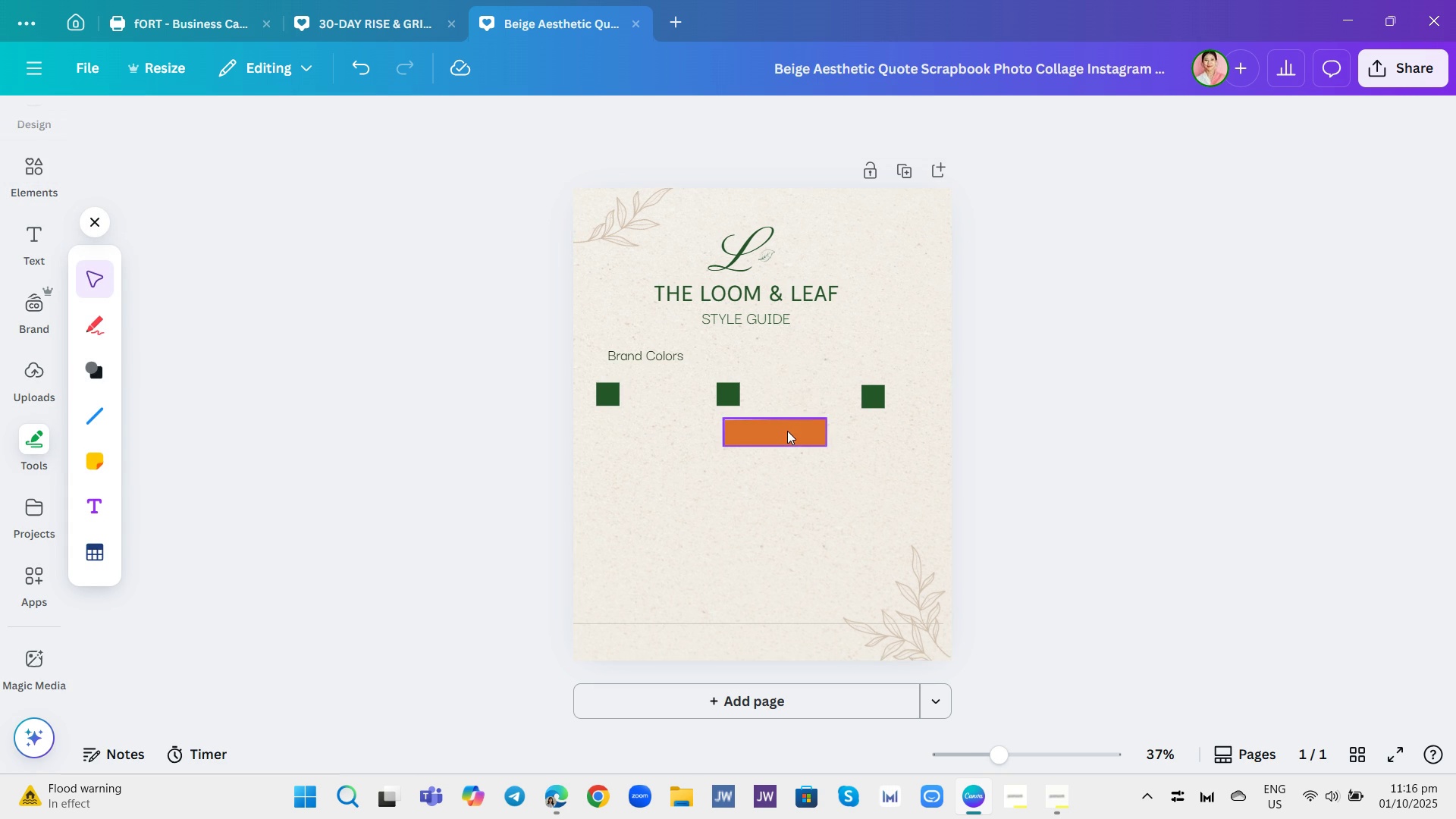 
left_click([787, 431])
 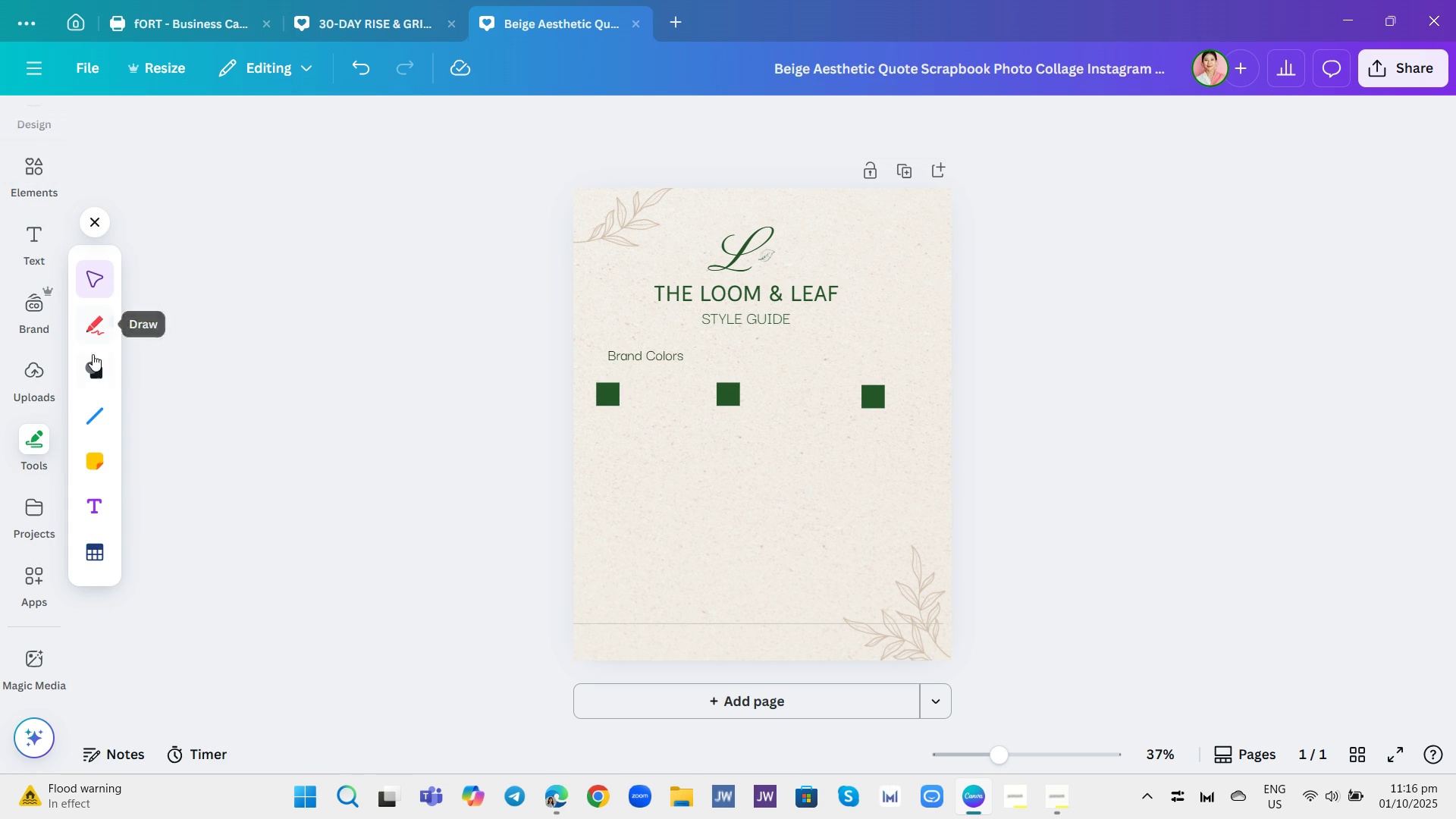 
left_click([97, 371])
 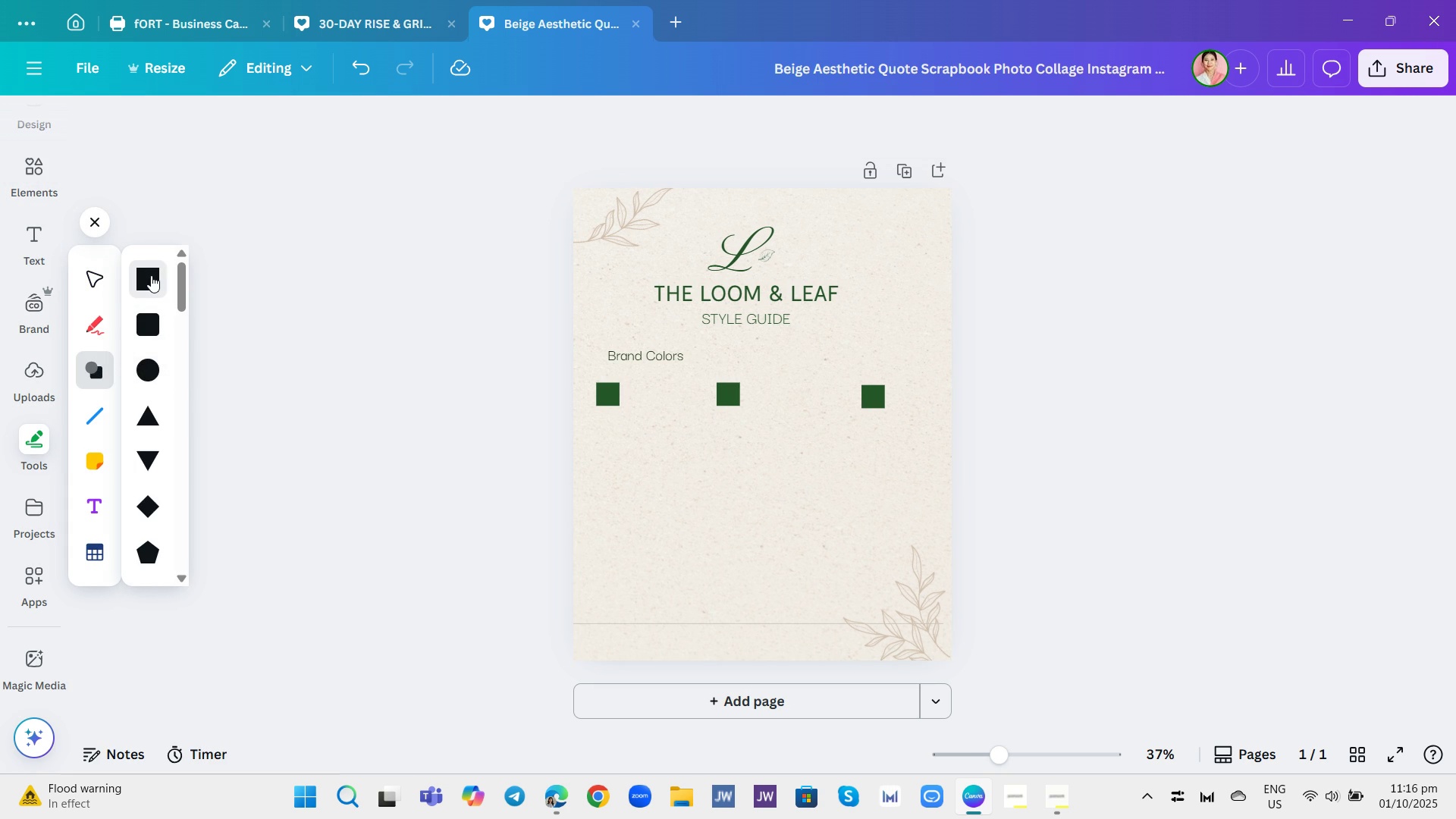 
left_click([151, 275])